 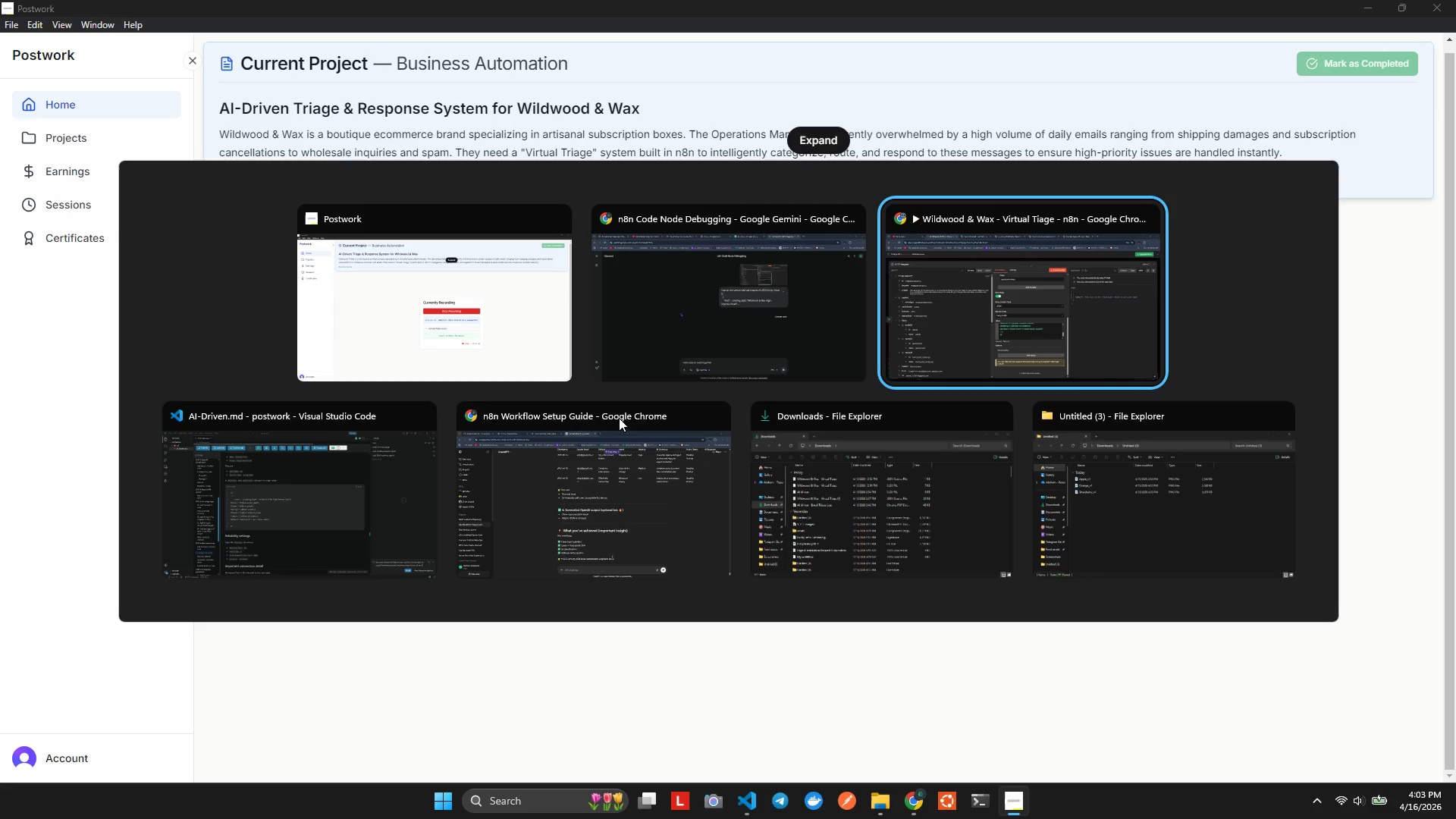 
scroll: coordinate [715, 513], scroll_direction: none, amount: 0.0
 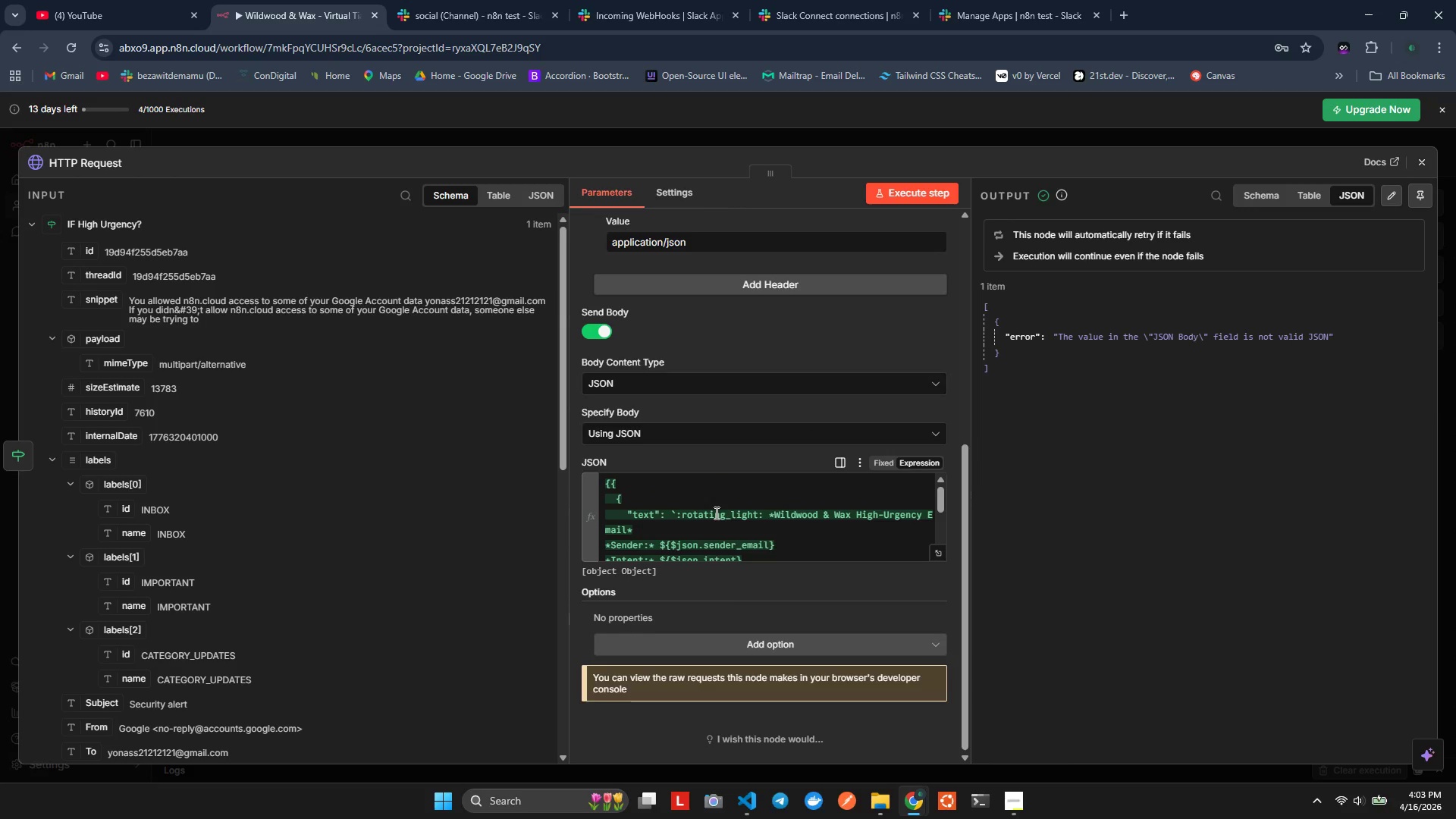 
left_click([715, 513])
 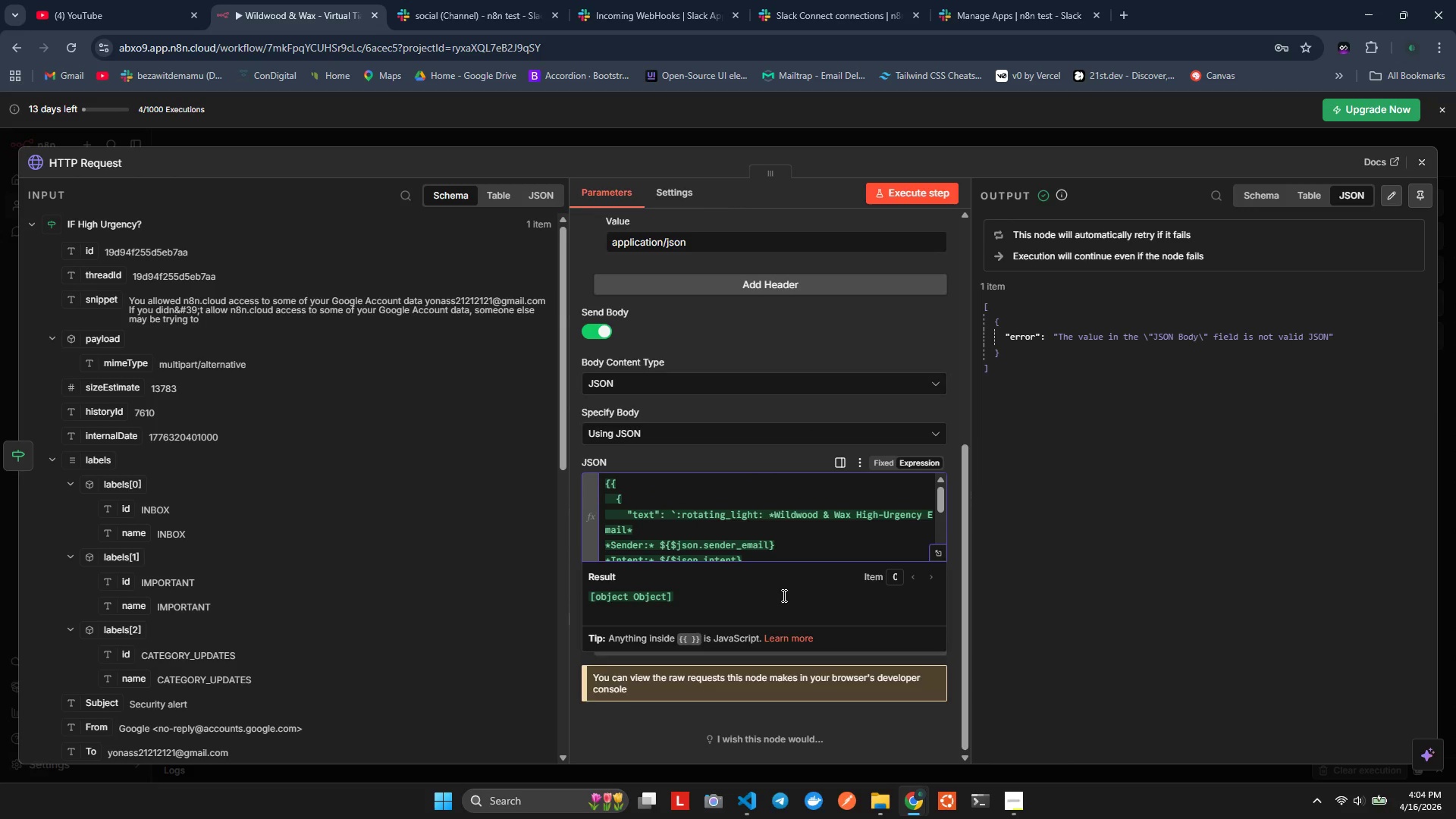 
scroll: coordinate [770, 602], scroll_direction: down, amount: 2.0
 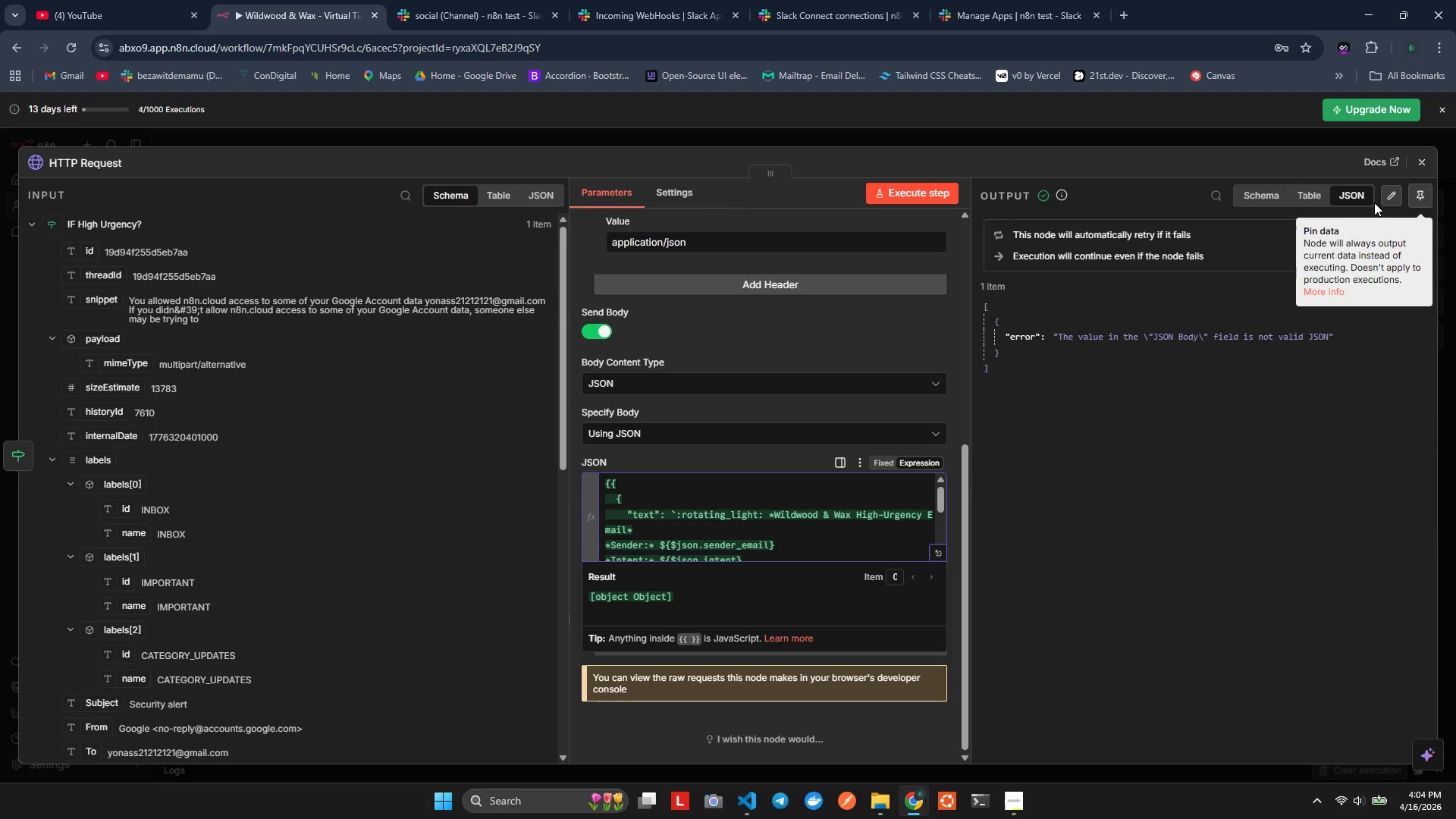 
left_click([1311, 198])
 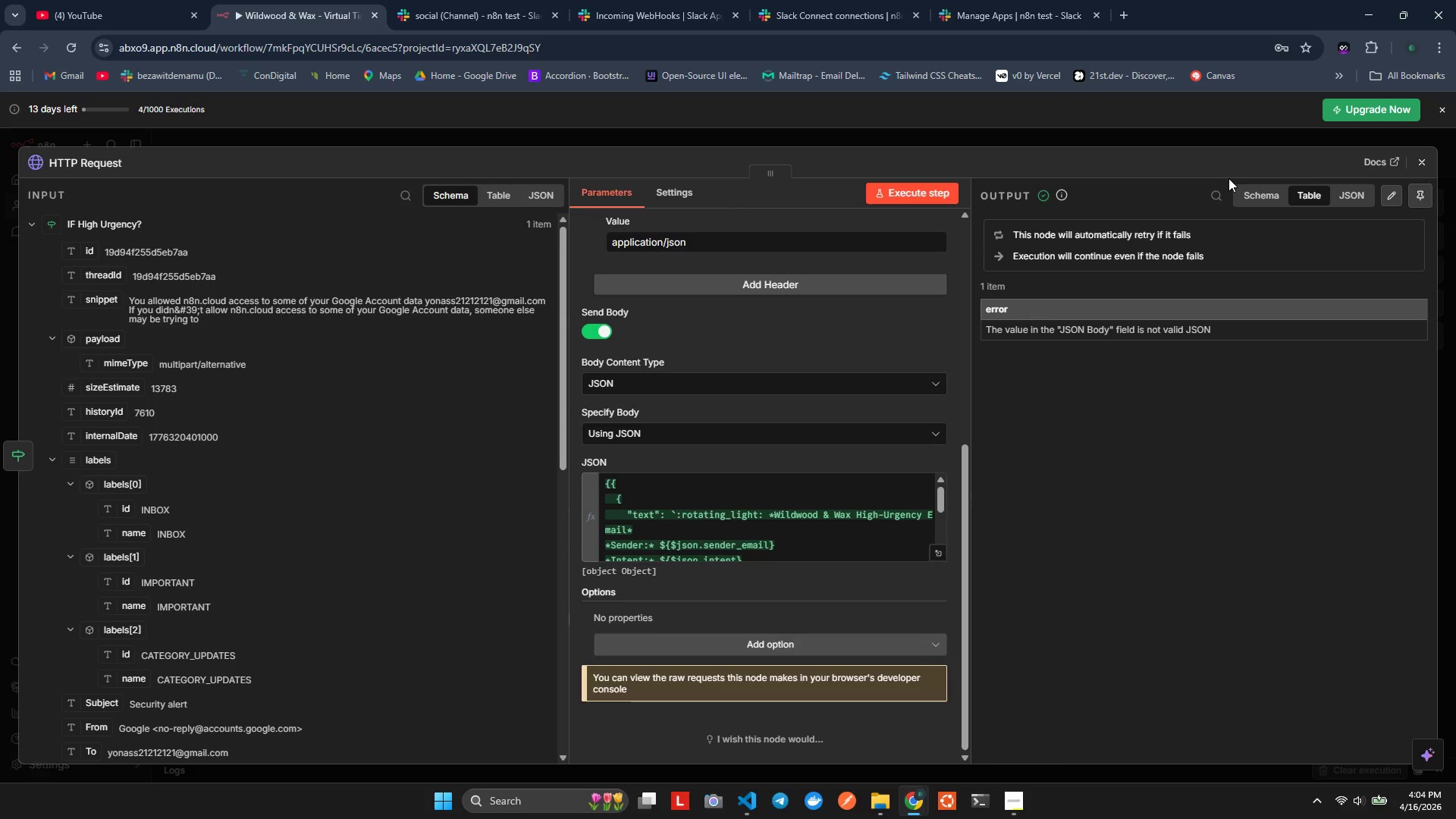 
double_click([1228, 183])
 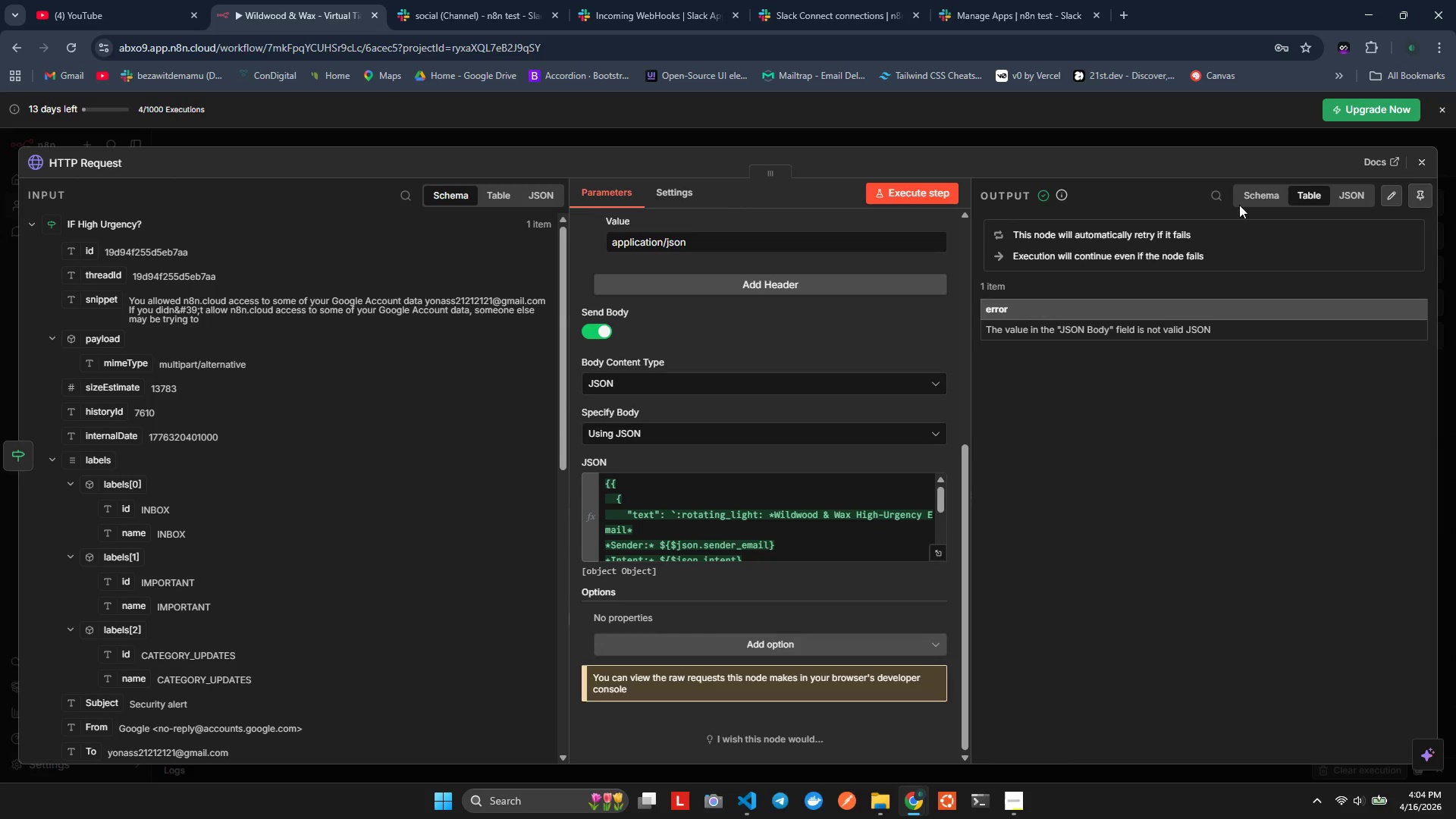 
left_click([1242, 196])
 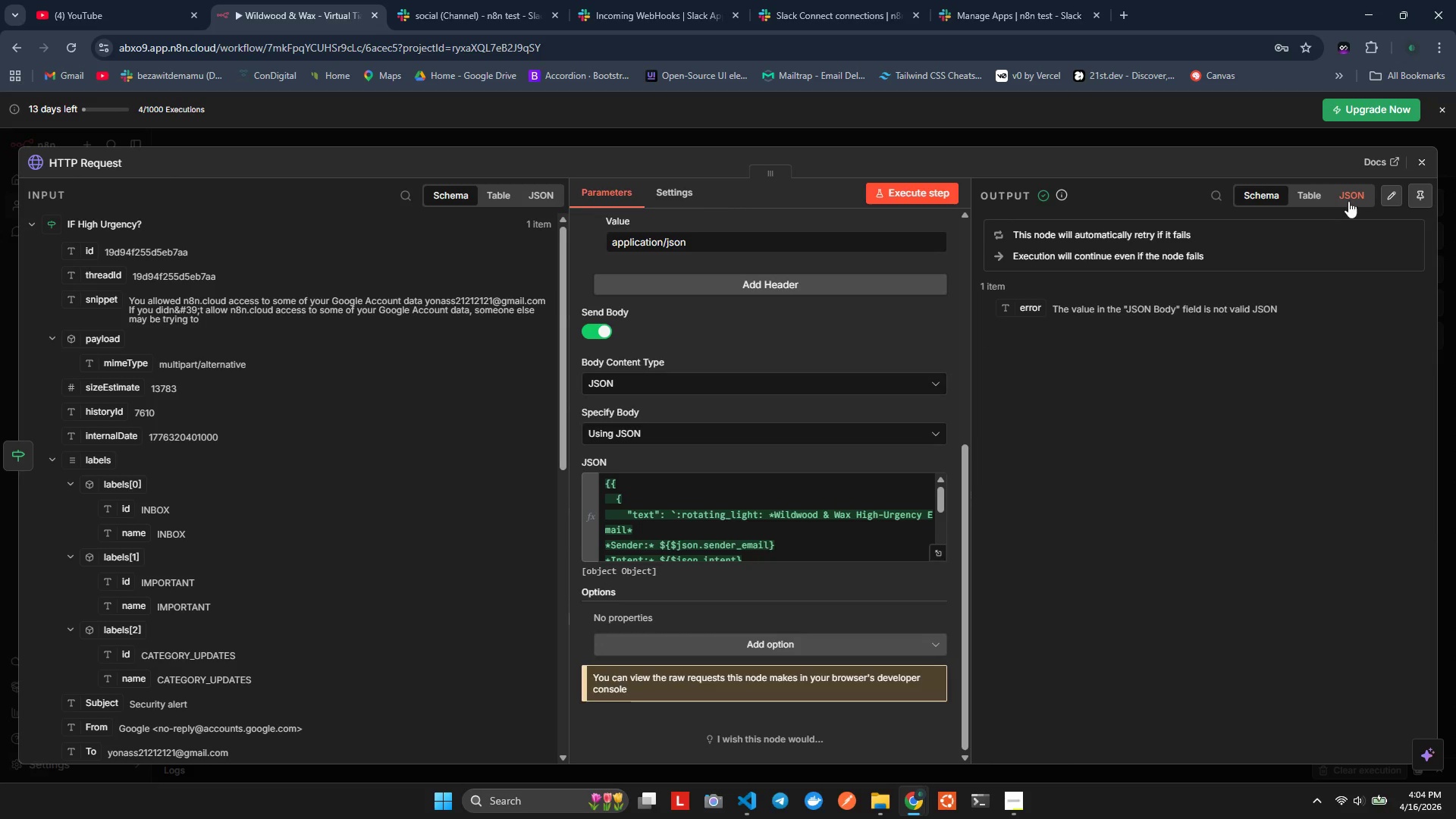 
left_click([1364, 201])
 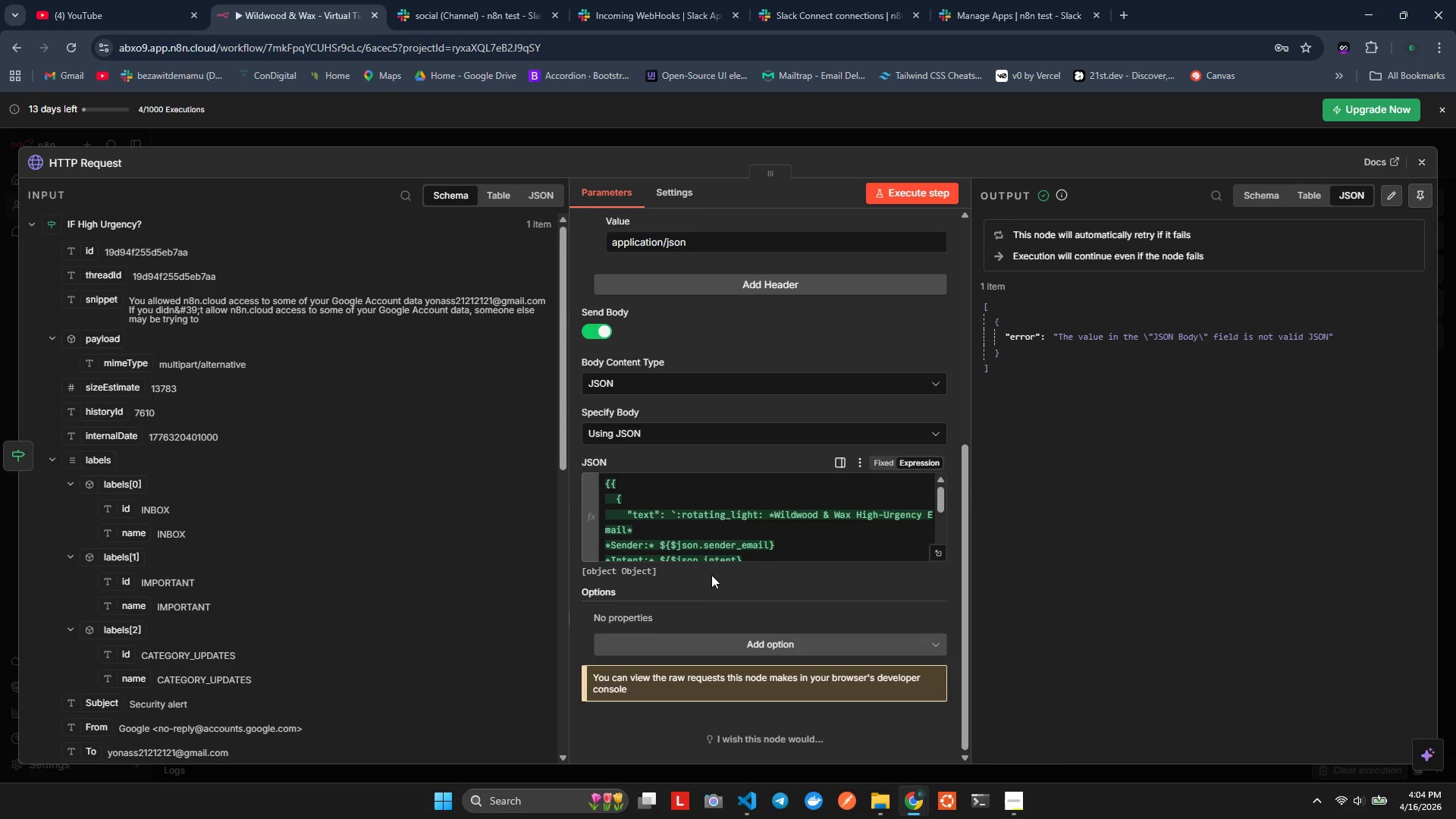 
key(Alt+Tab)
 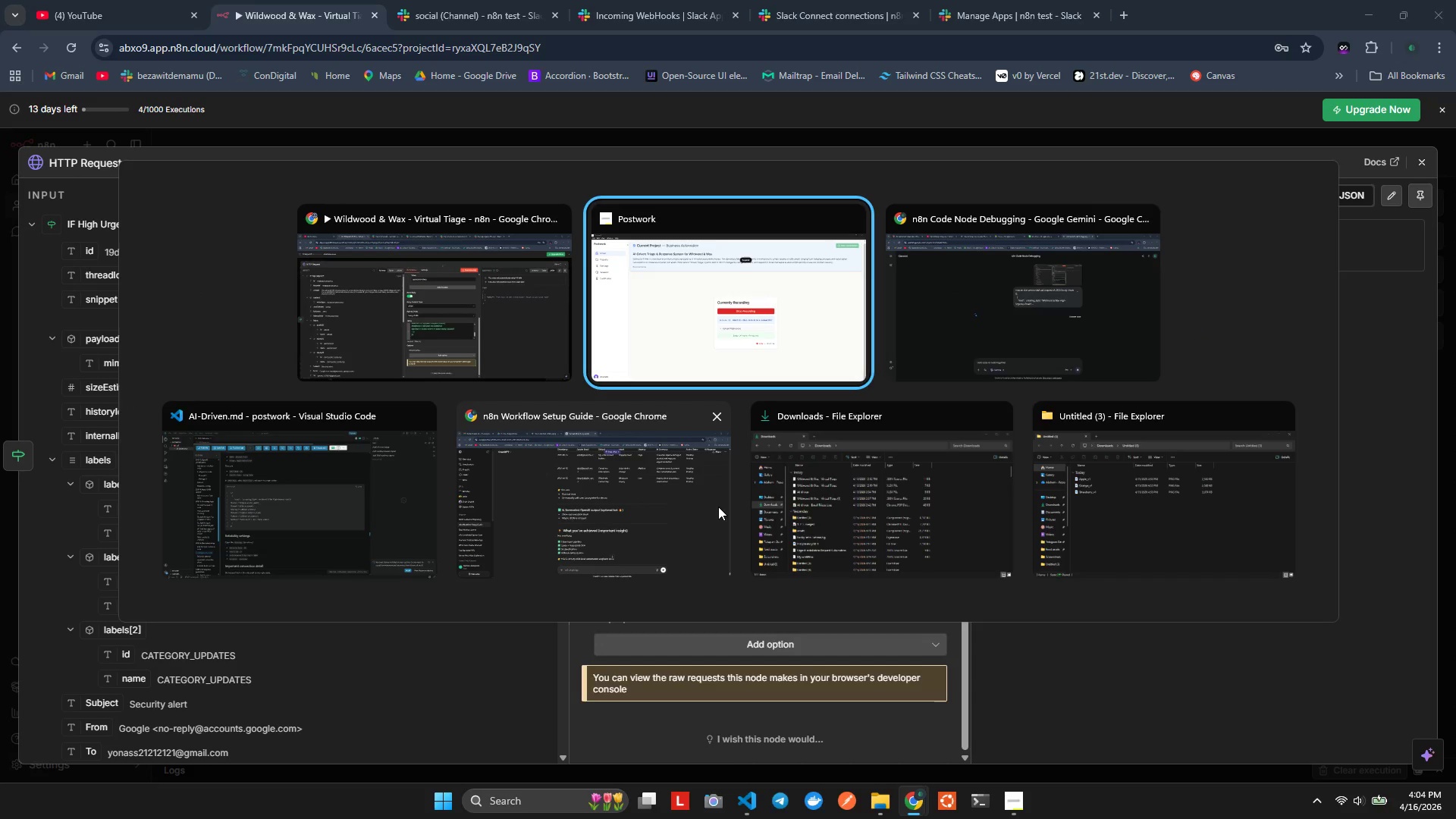 
scroll: coordinate [708, 507], scroll_direction: down, amount: 5.0
 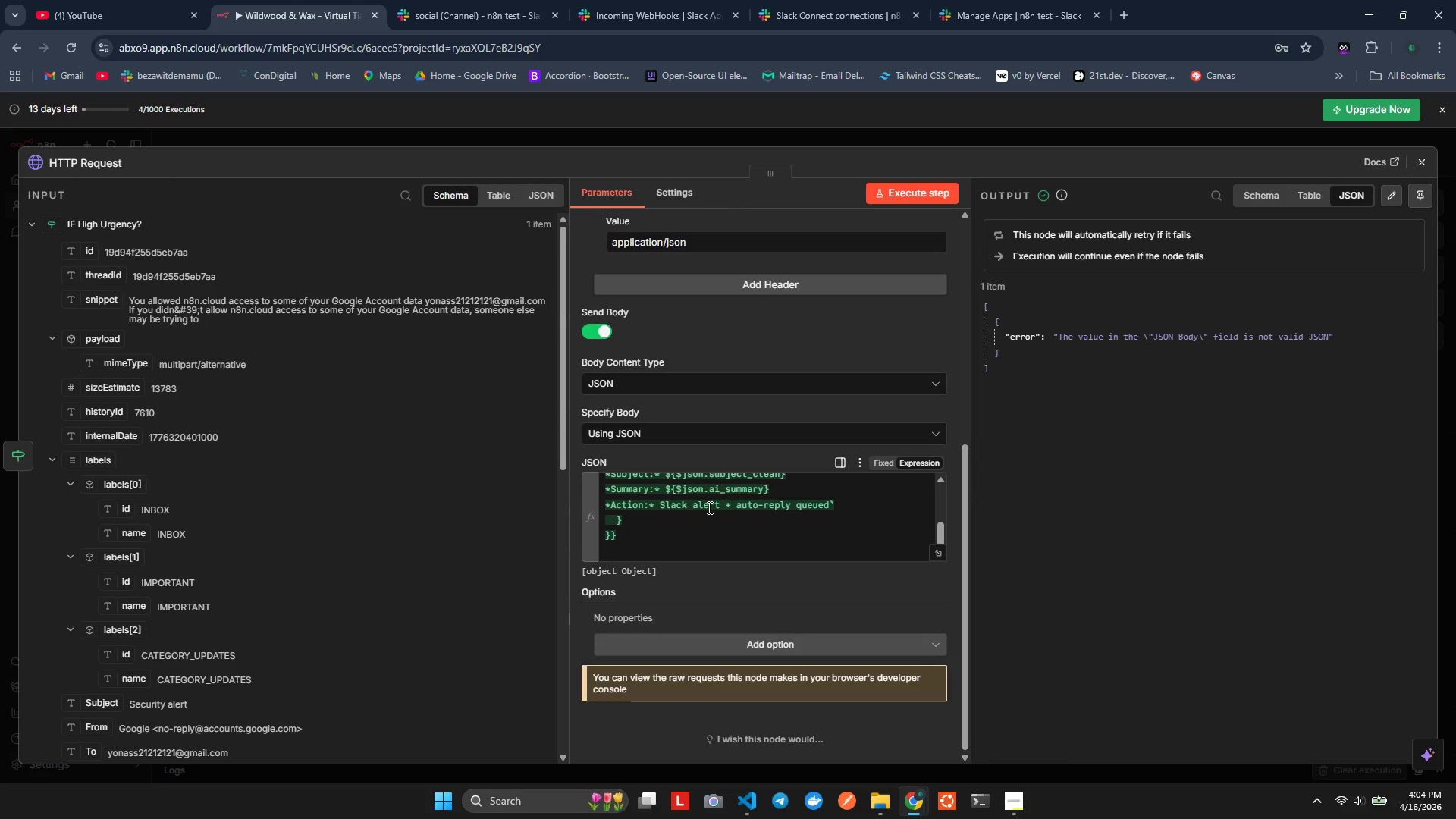 
key(Alt+Tab)
 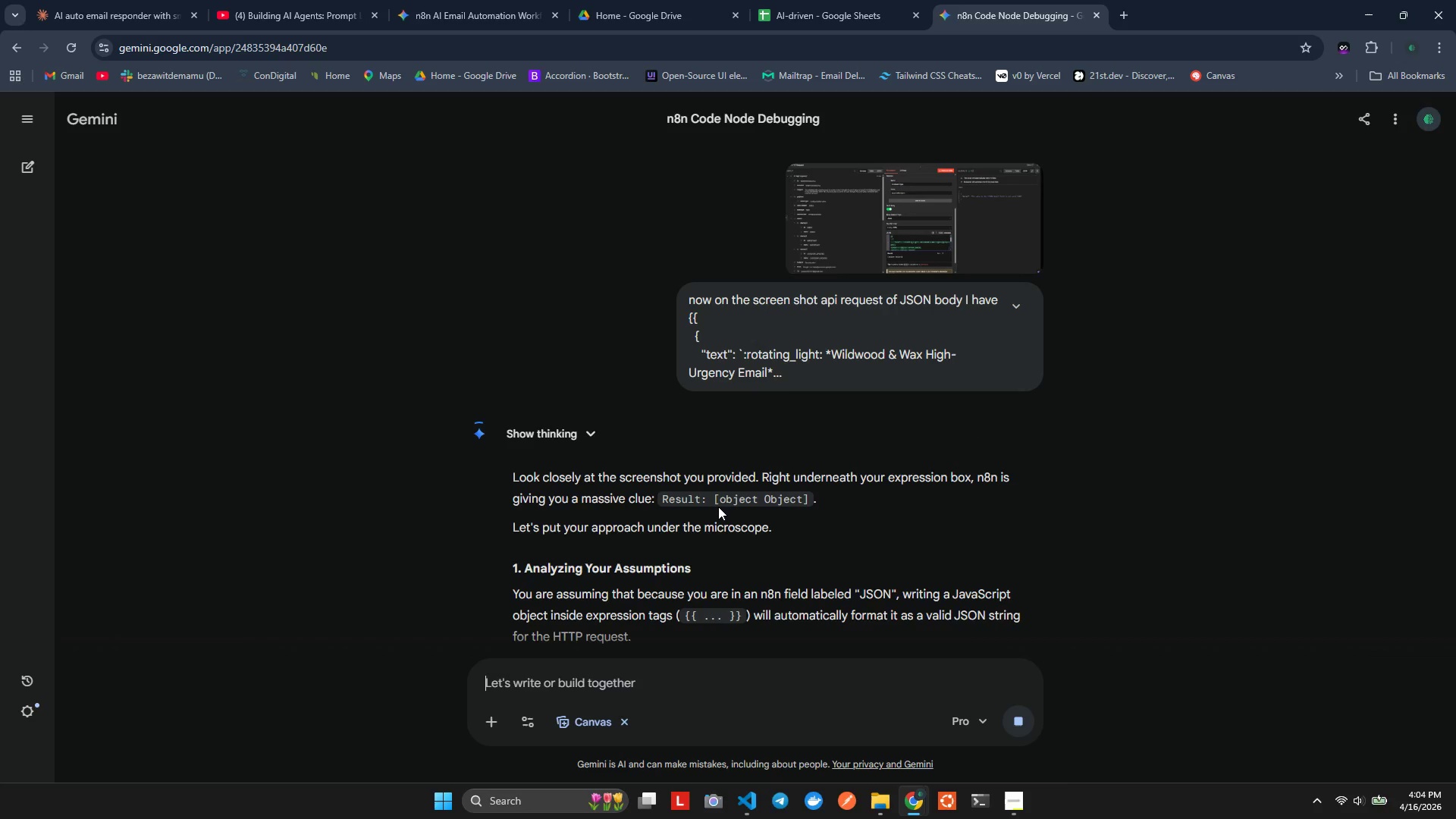 
scroll: coordinate [602, 482], scroll_direction: down, amount: 8.0
 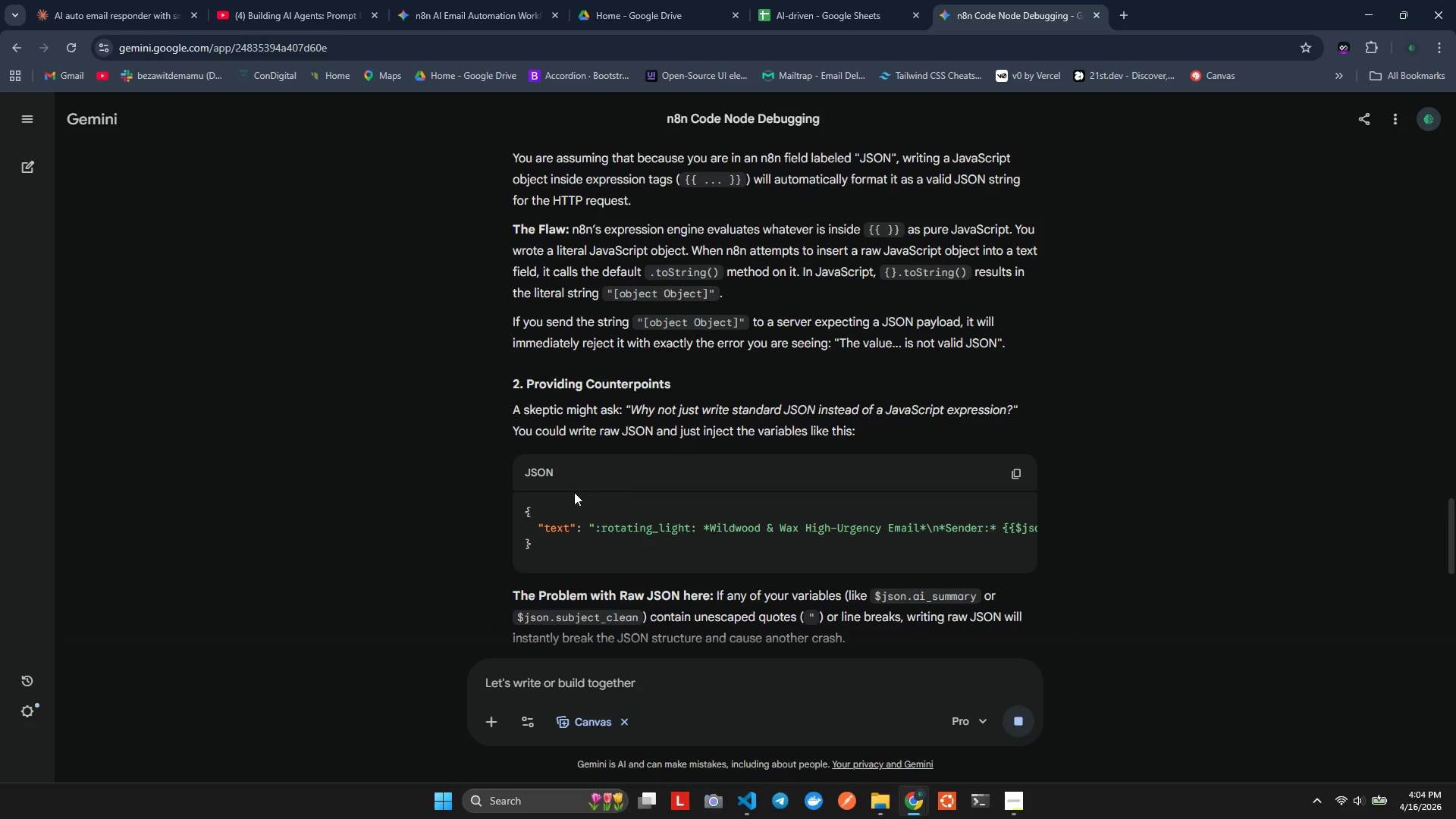 
left_click_drag(start_coordinate=[602, 568], to_coordinate=[592, 561])
 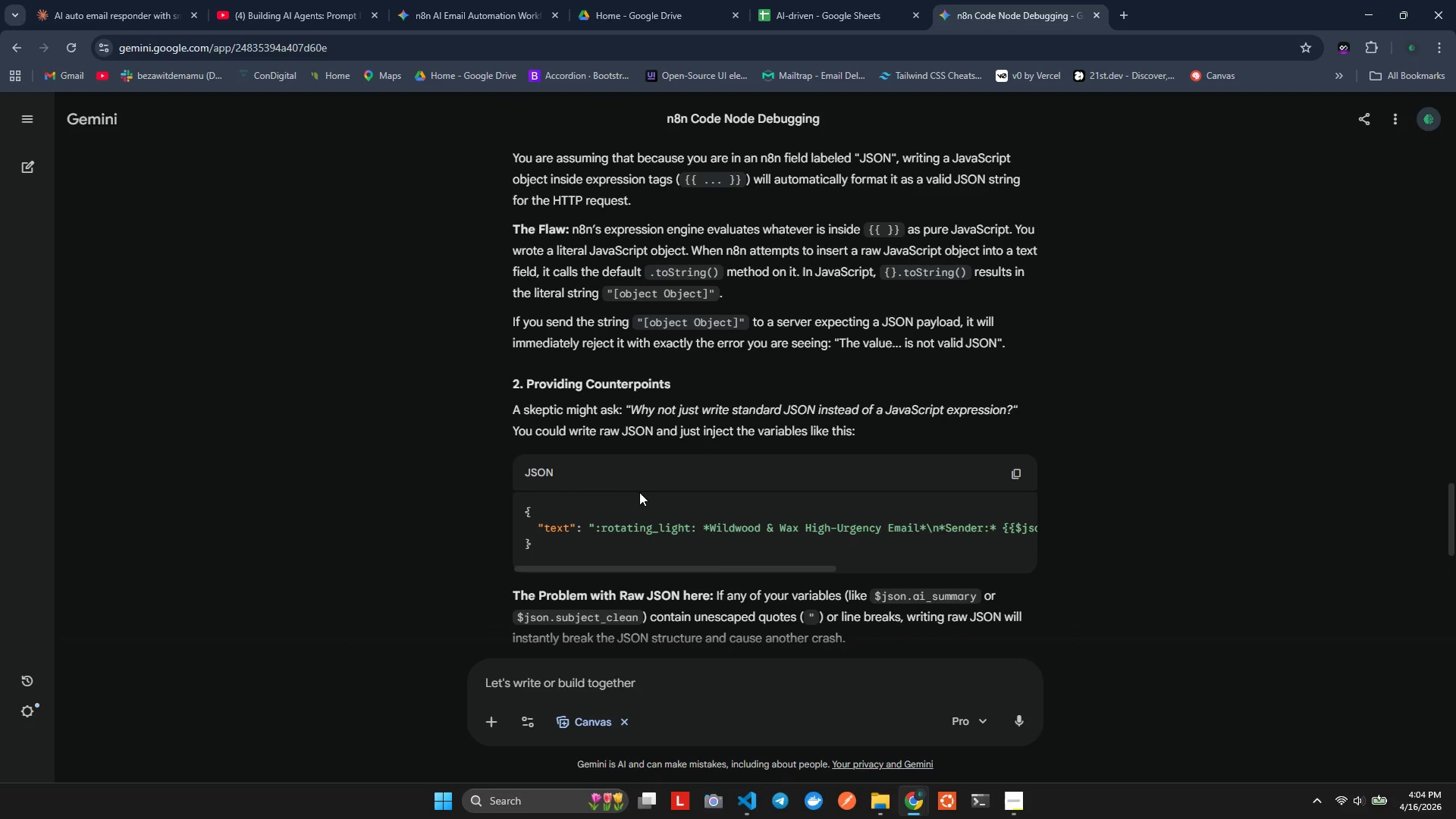 
wait(5.91)
 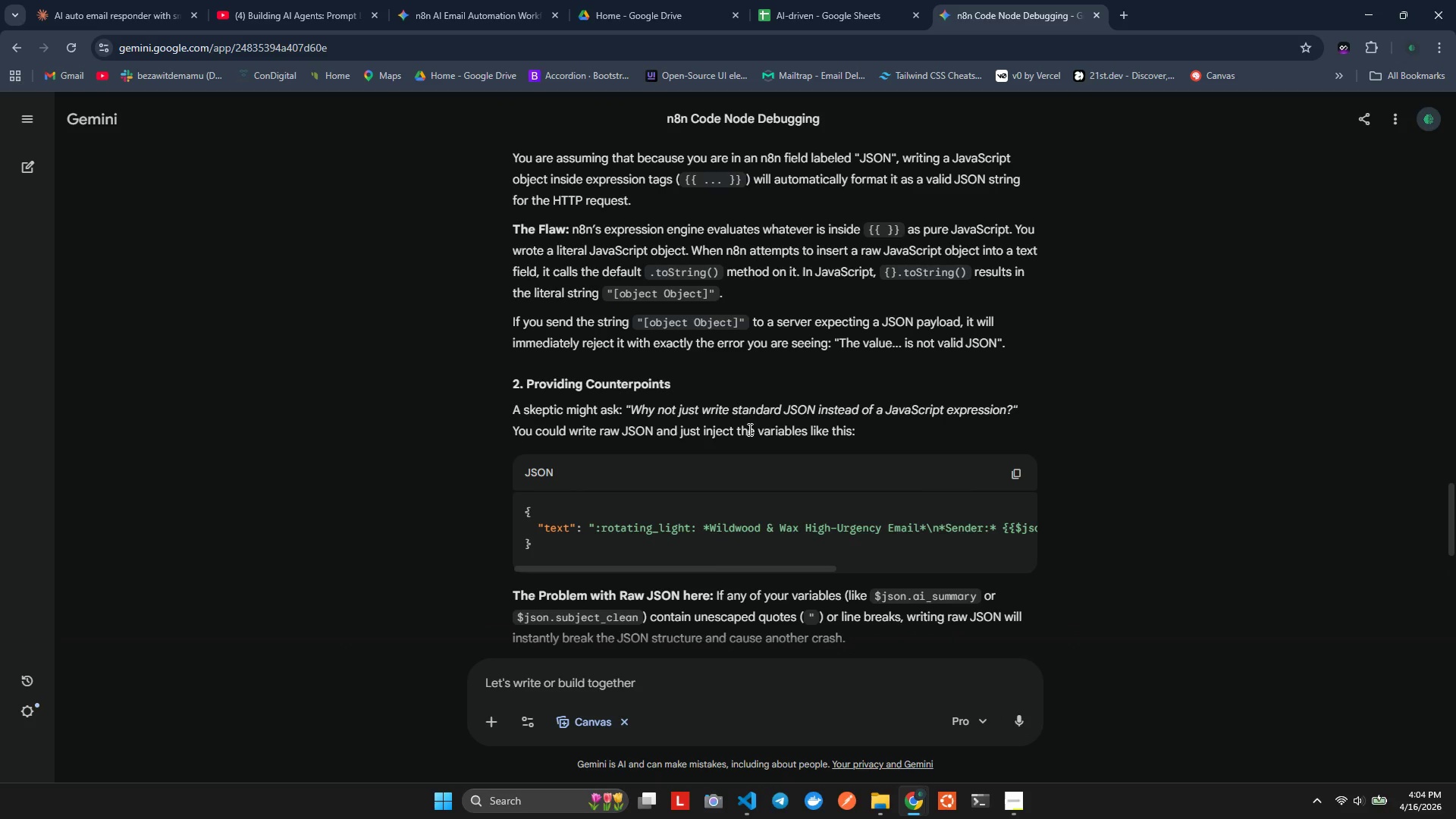 
scroll: coordinate [673, 498], scroll_direction: down, amount: 9.0
 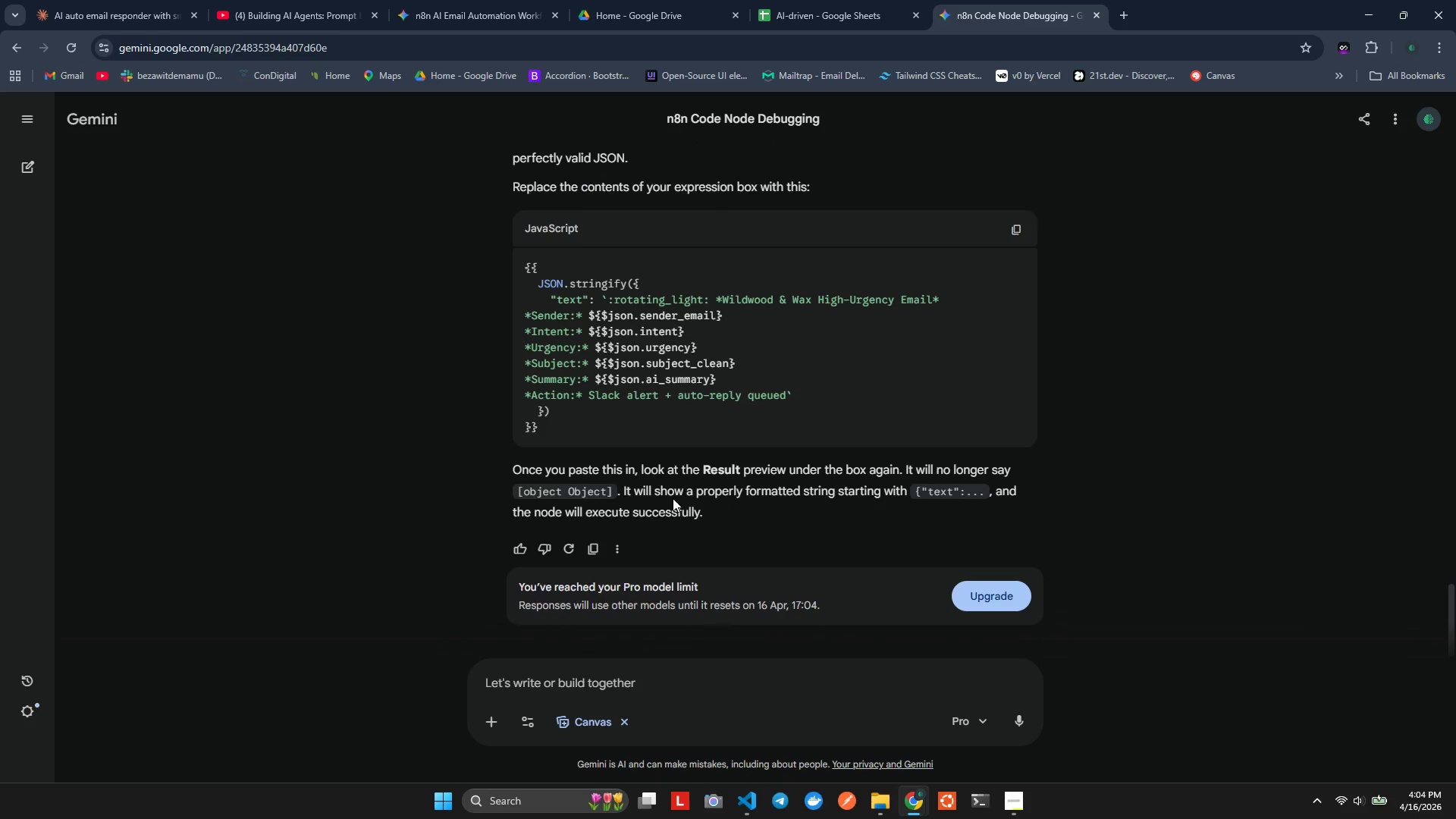 
scroll: coordinate [673, 488], scroll_direction: up, amount: 1.0
 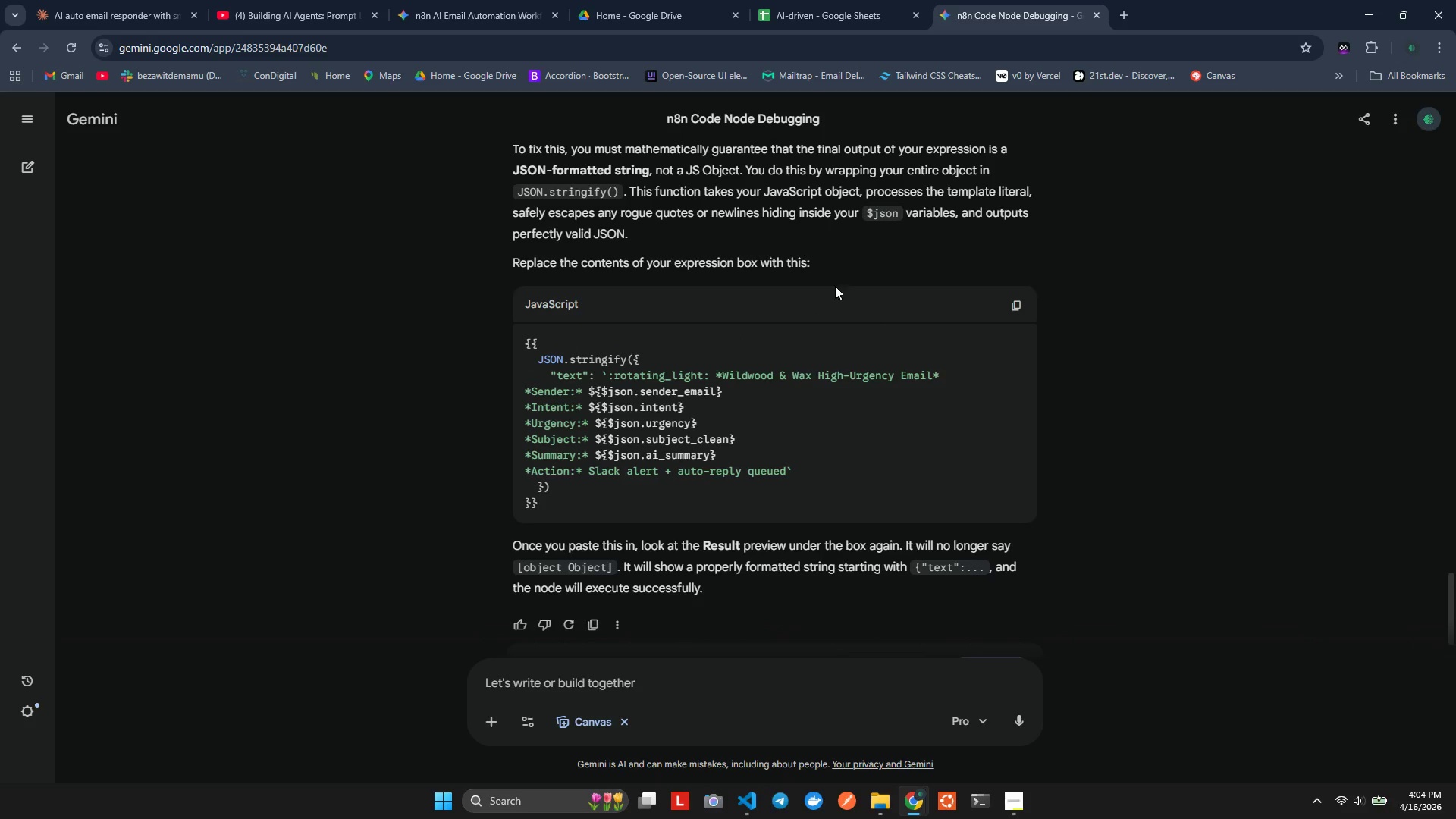 
left_click([1008, 307])
 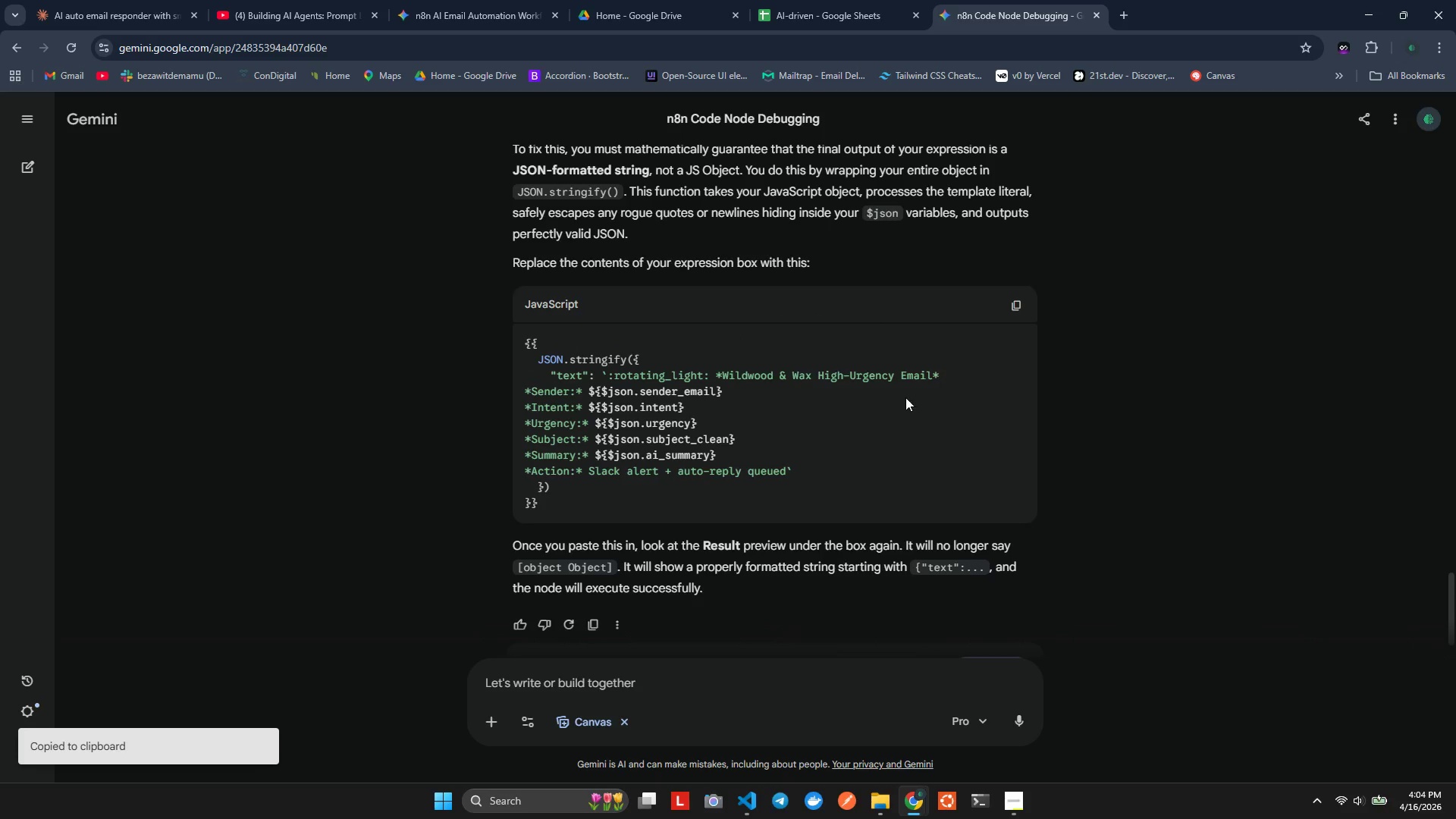 
key(Alt+Tab)
 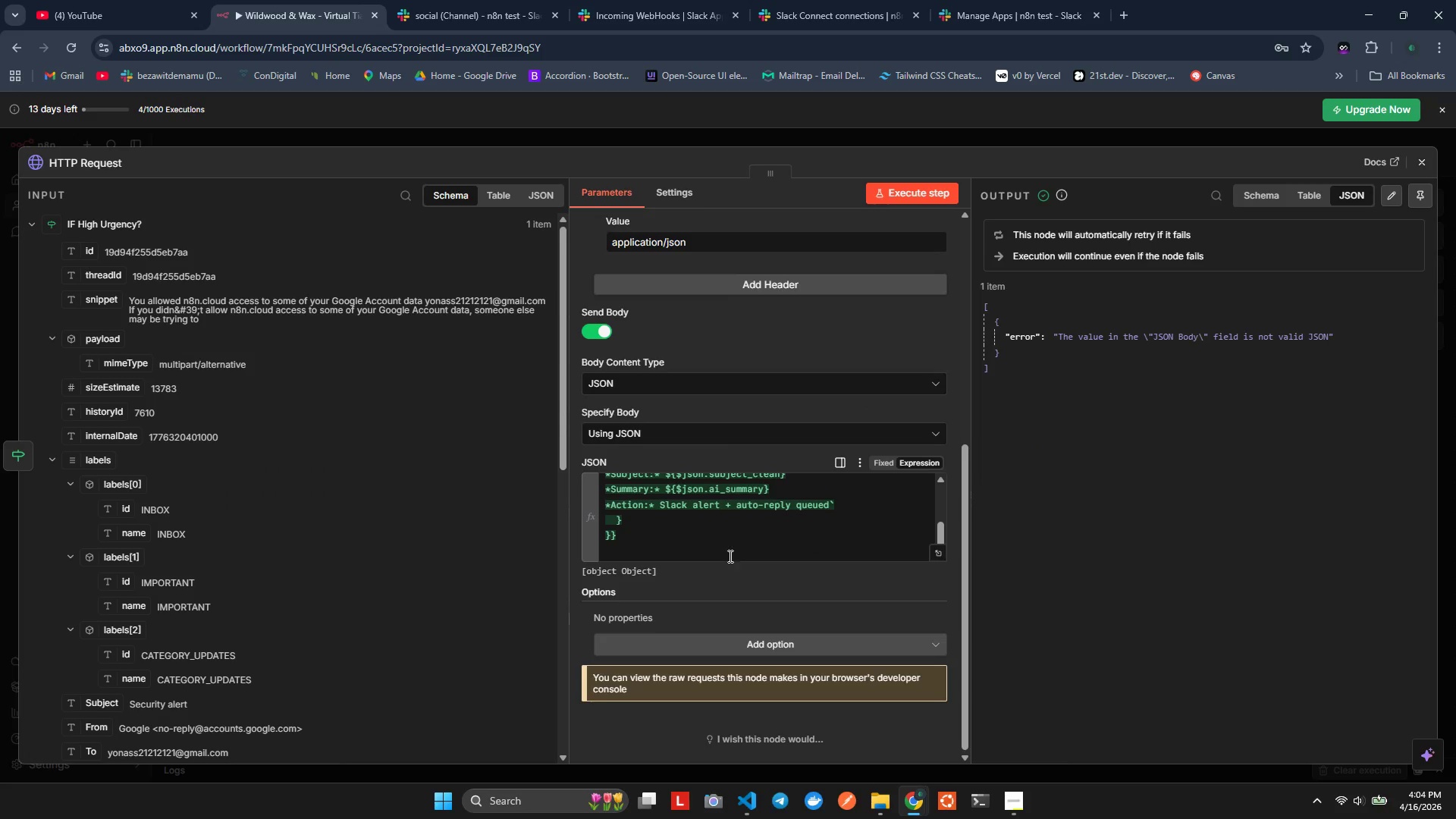 
left_click([708, 519])
 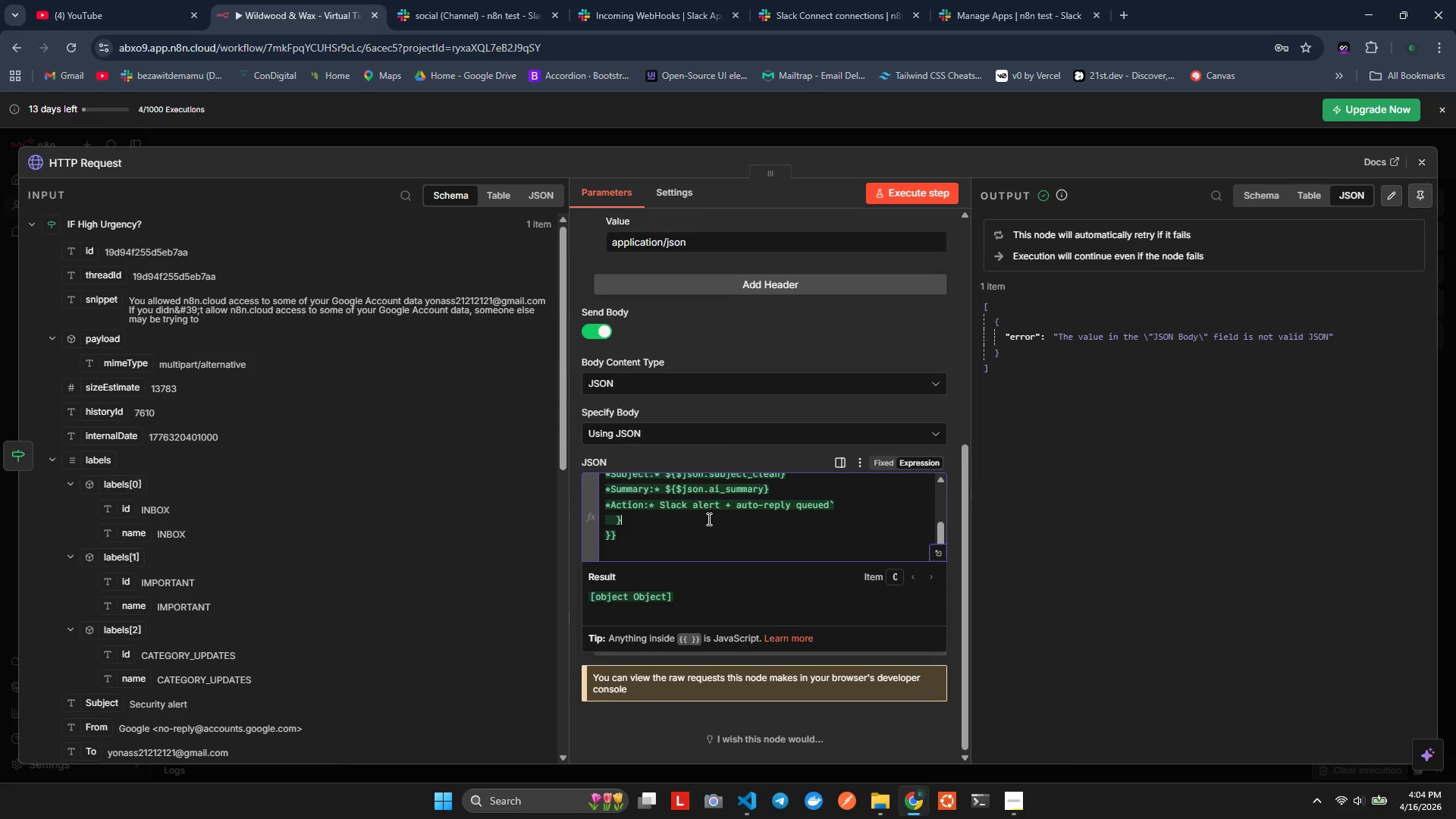 
key(Control+A)
 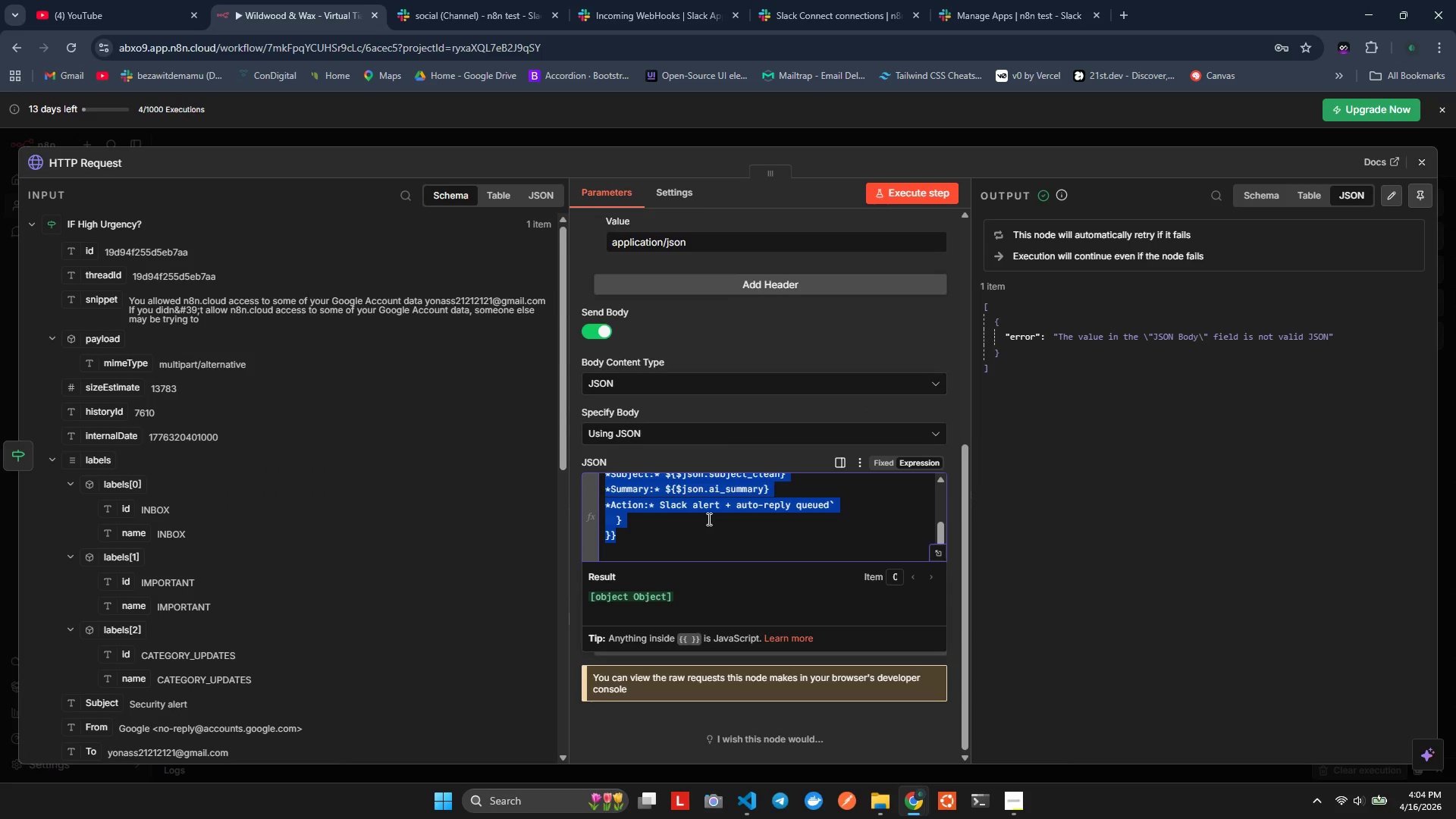 
key(Control+V)
 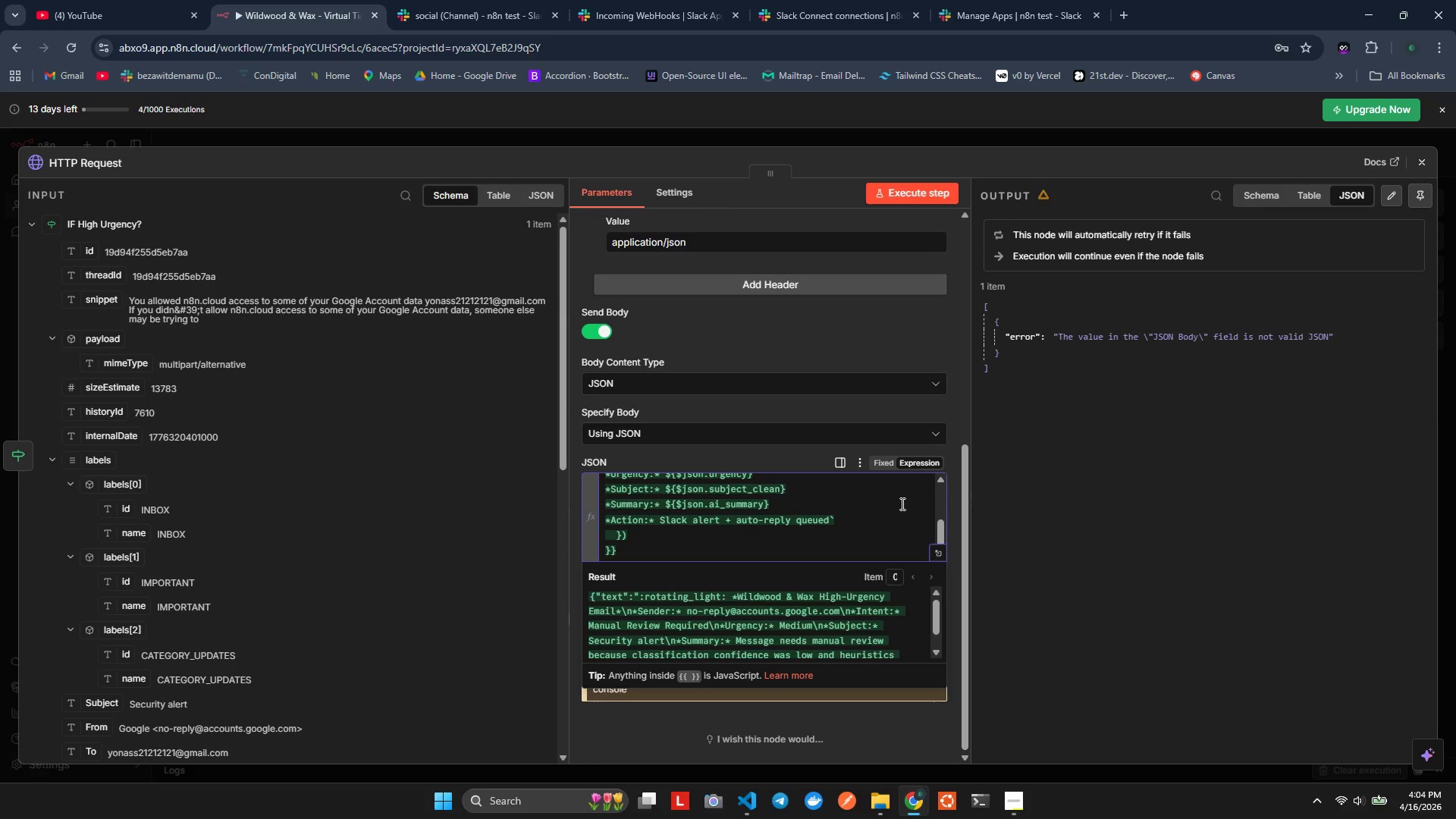 
scroll: coordinate [743, 516], scroll_direction: down, amount: 13.0